 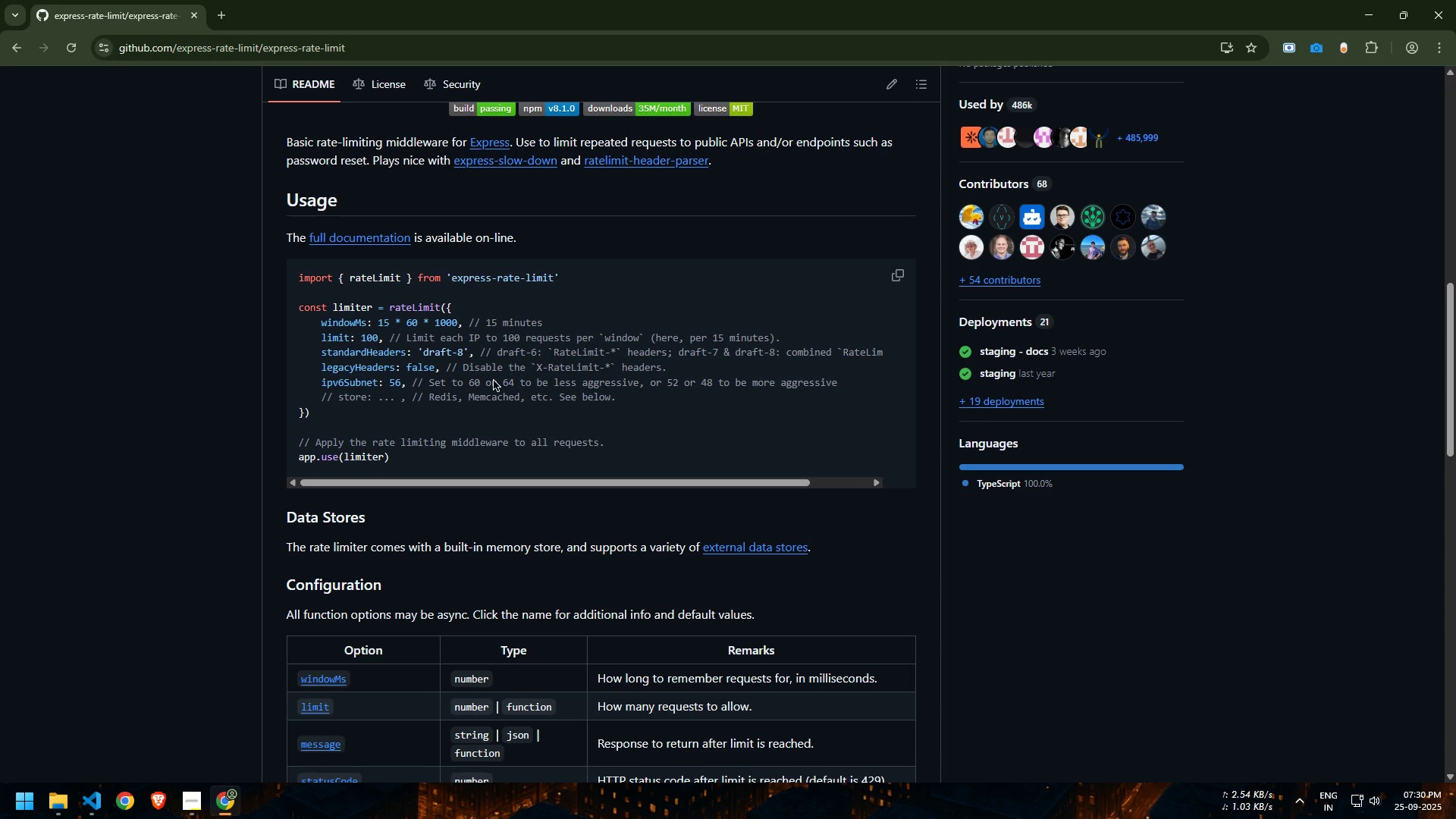 
scroll: coordinate [384, 526], scroll_direction: up, amount: 19.0
 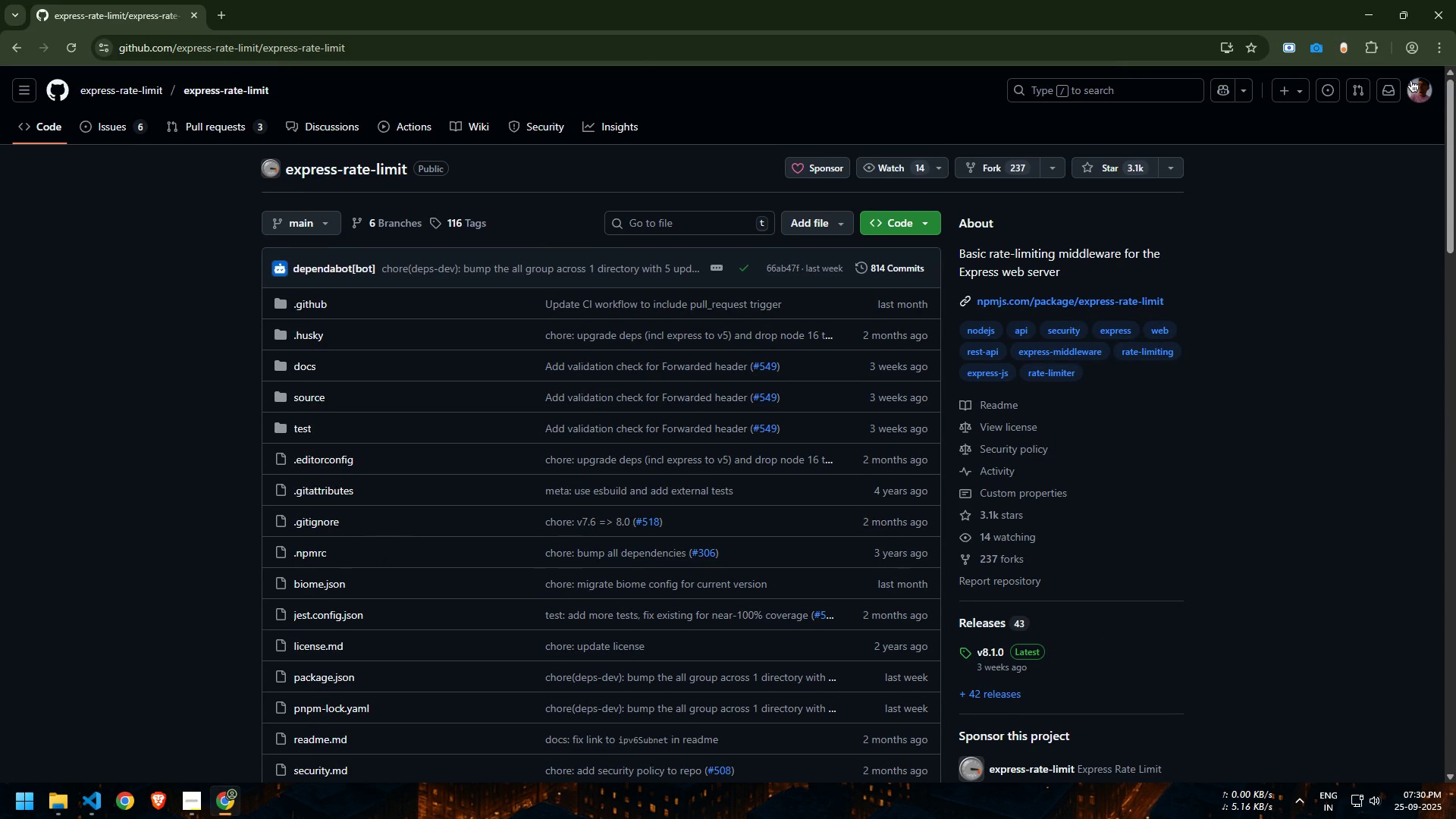 
left_click([1411, 80])
 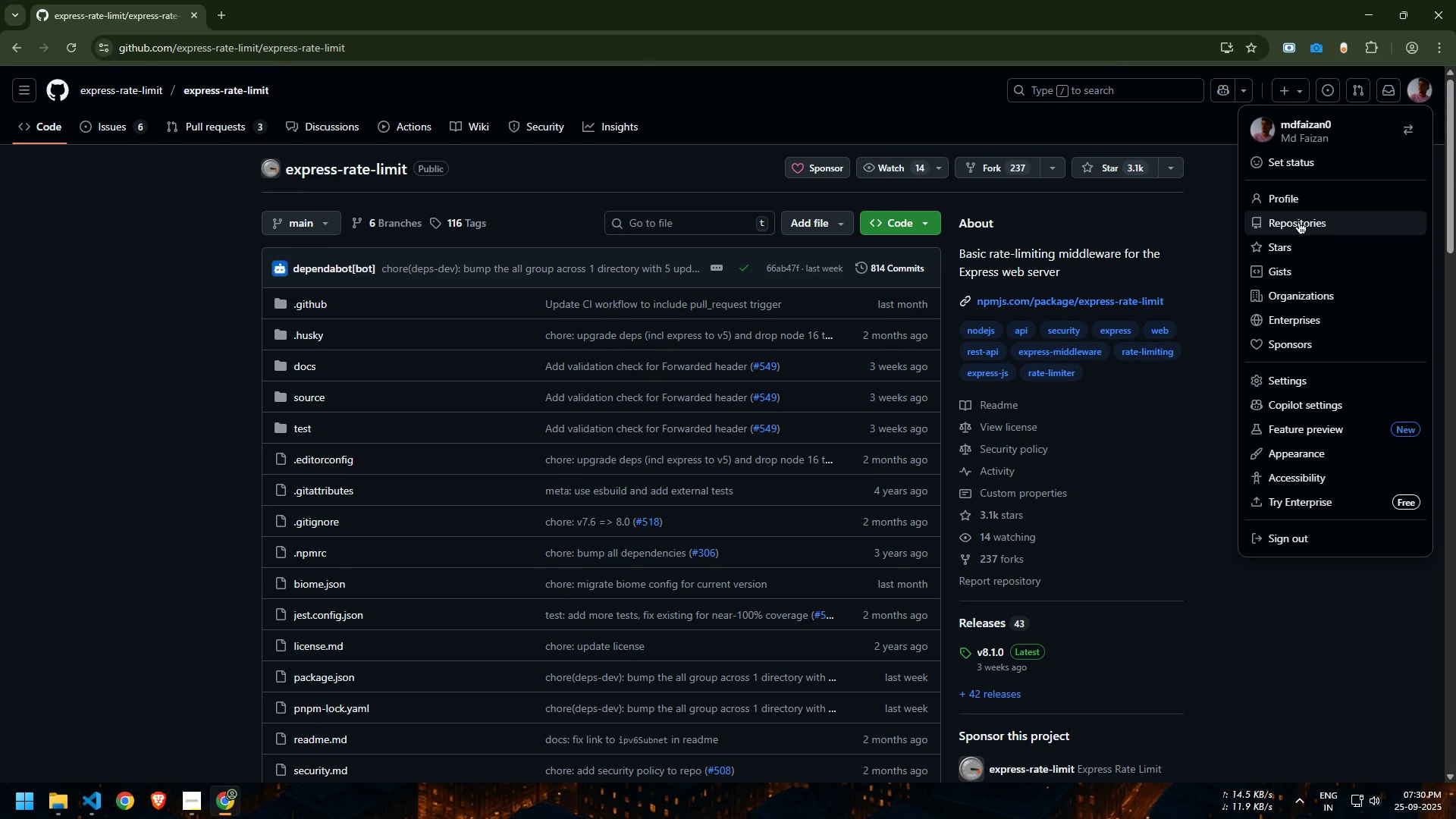 
left_click([1298, 222])
 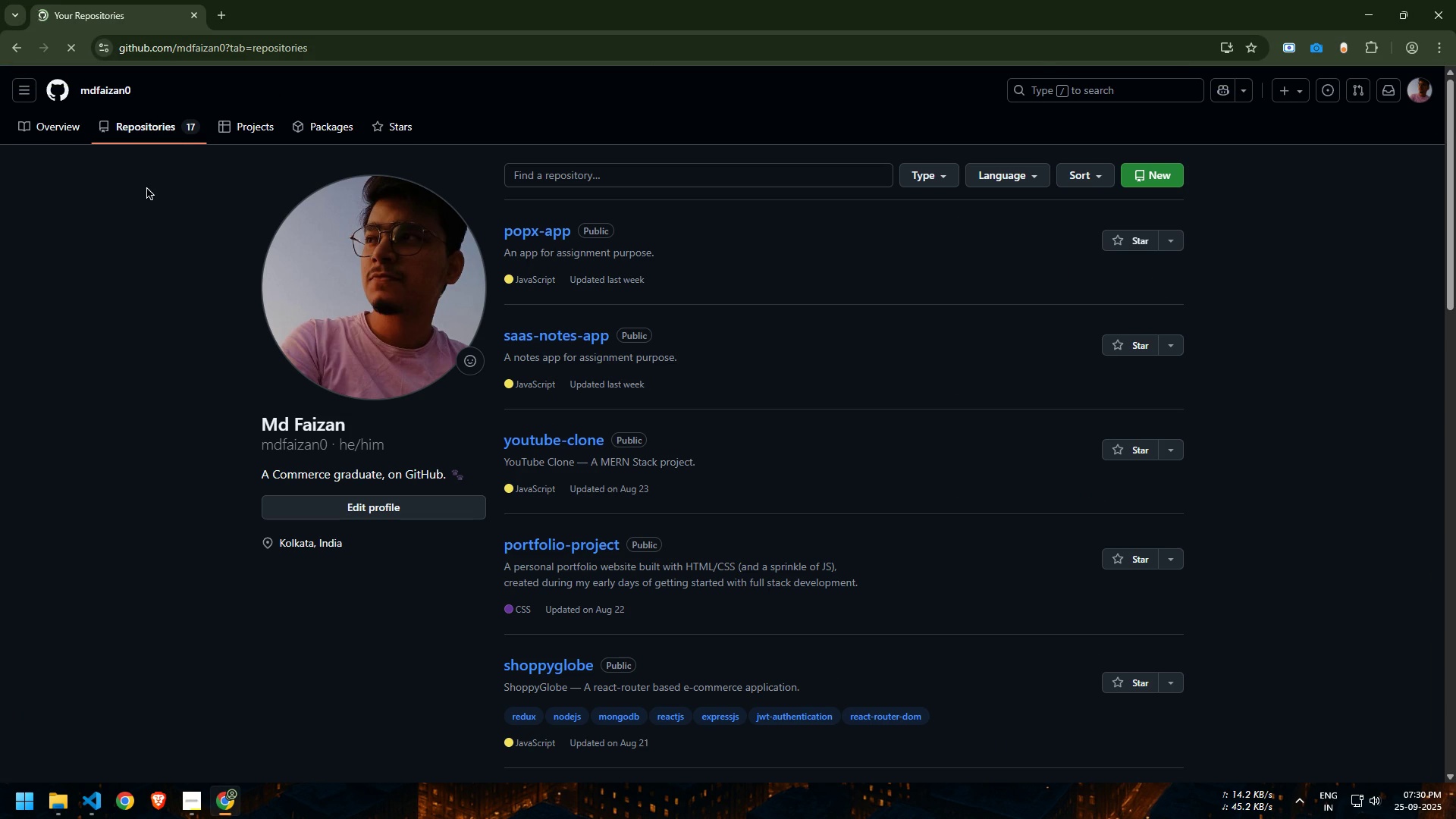 
left_click([1169, 176])
 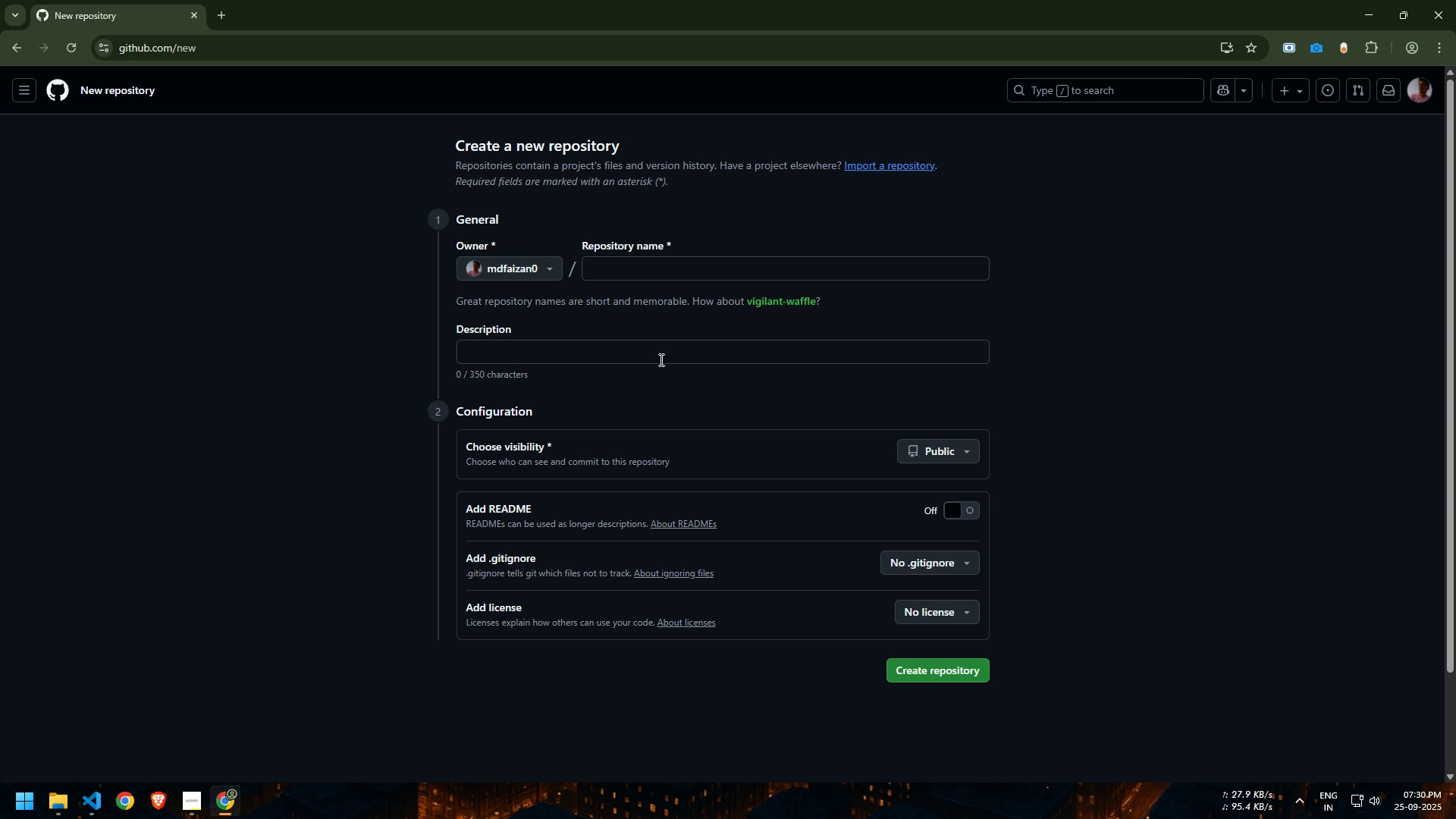 
left_click([651, 268])
 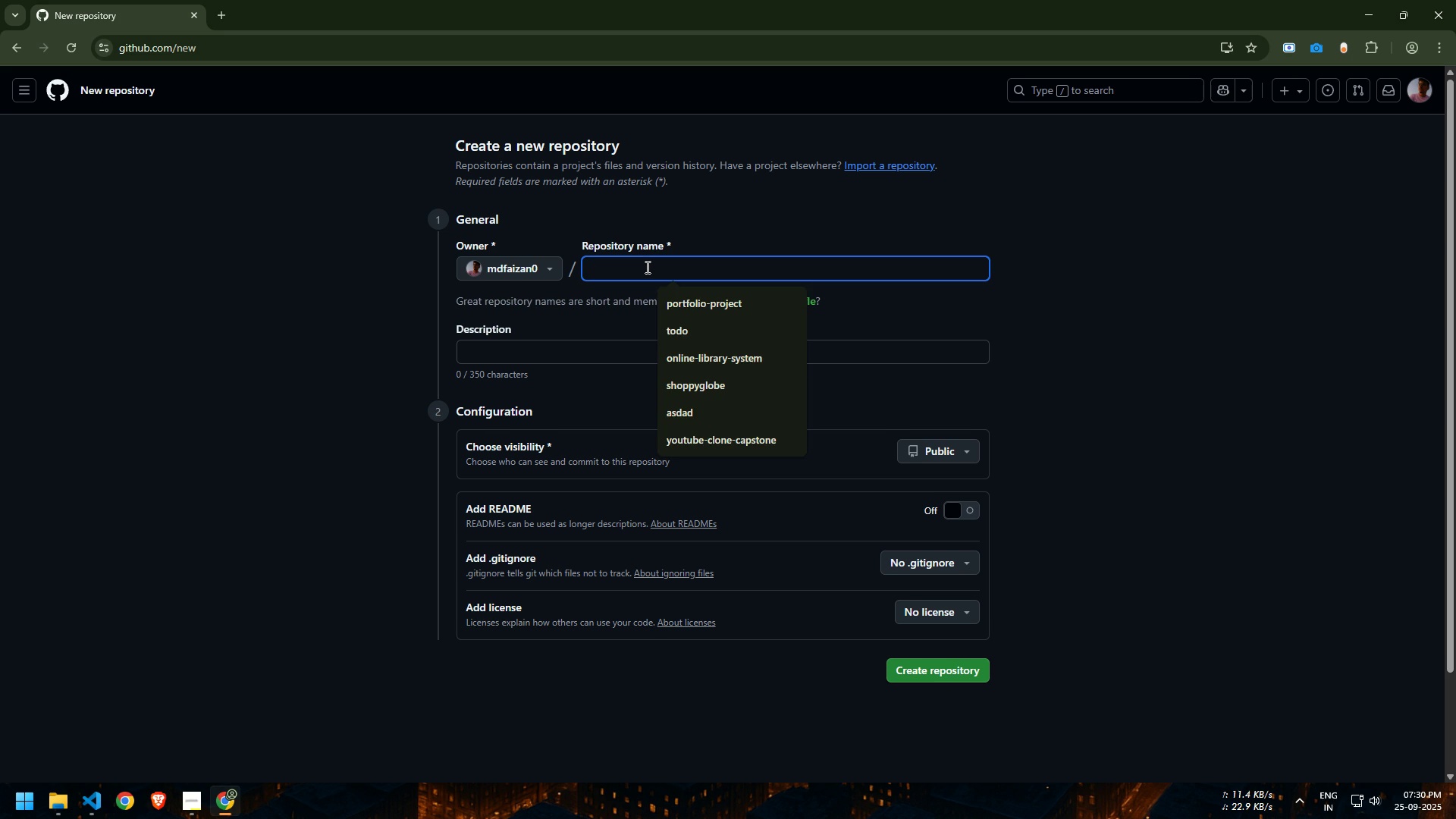 
type(mini-api)
 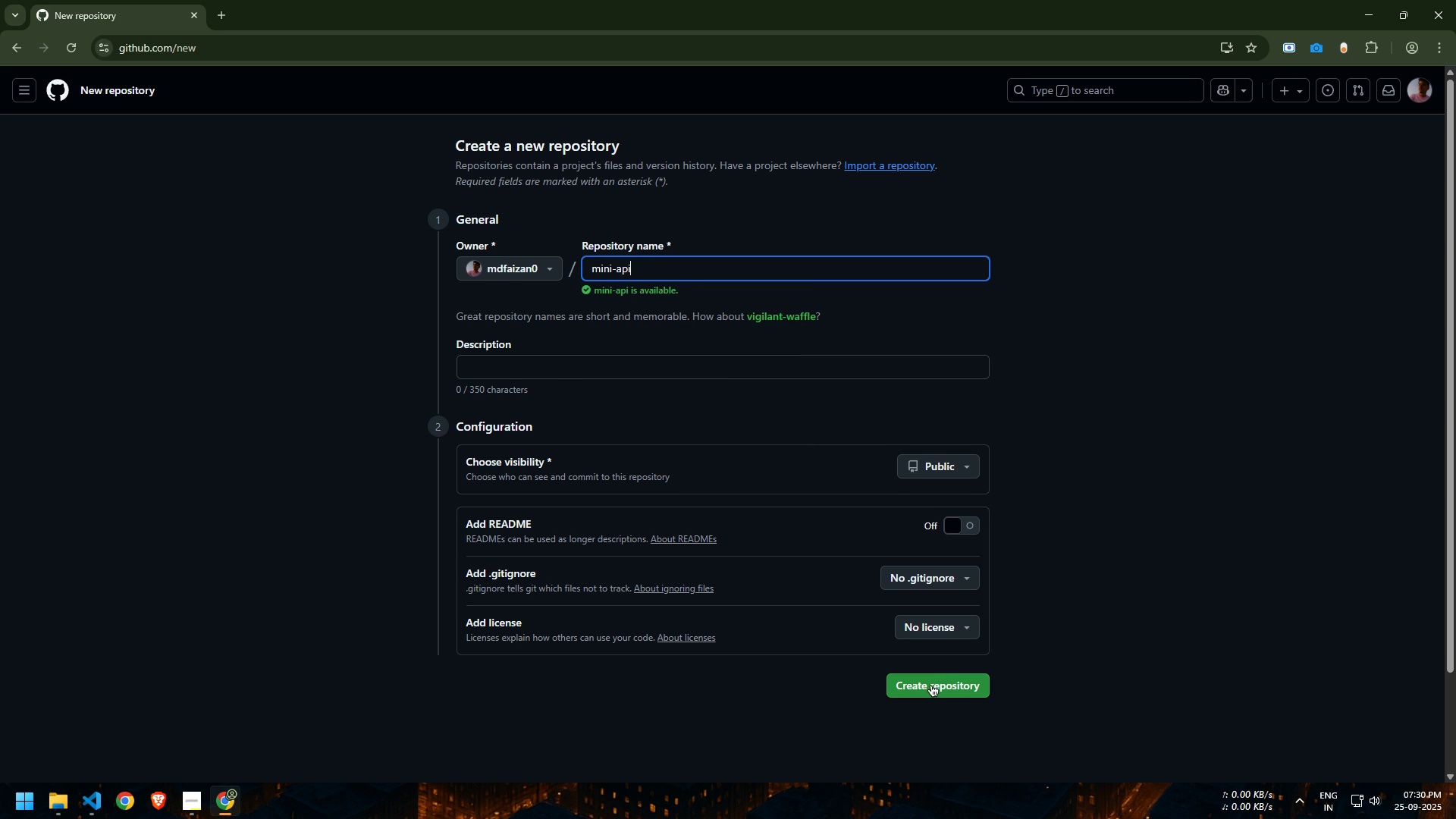 
wait(6.2)
 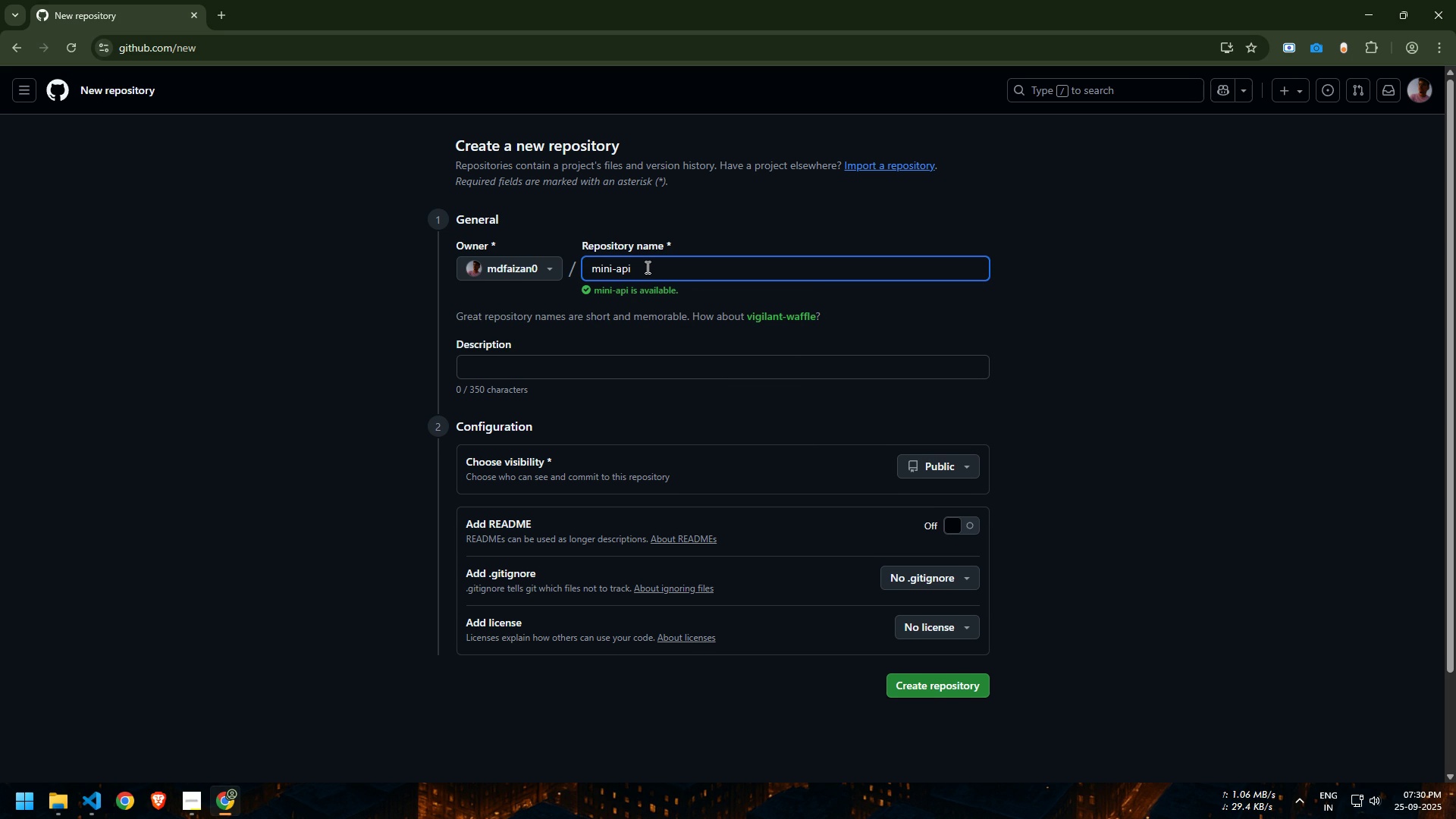 
left_click([930, 685])
 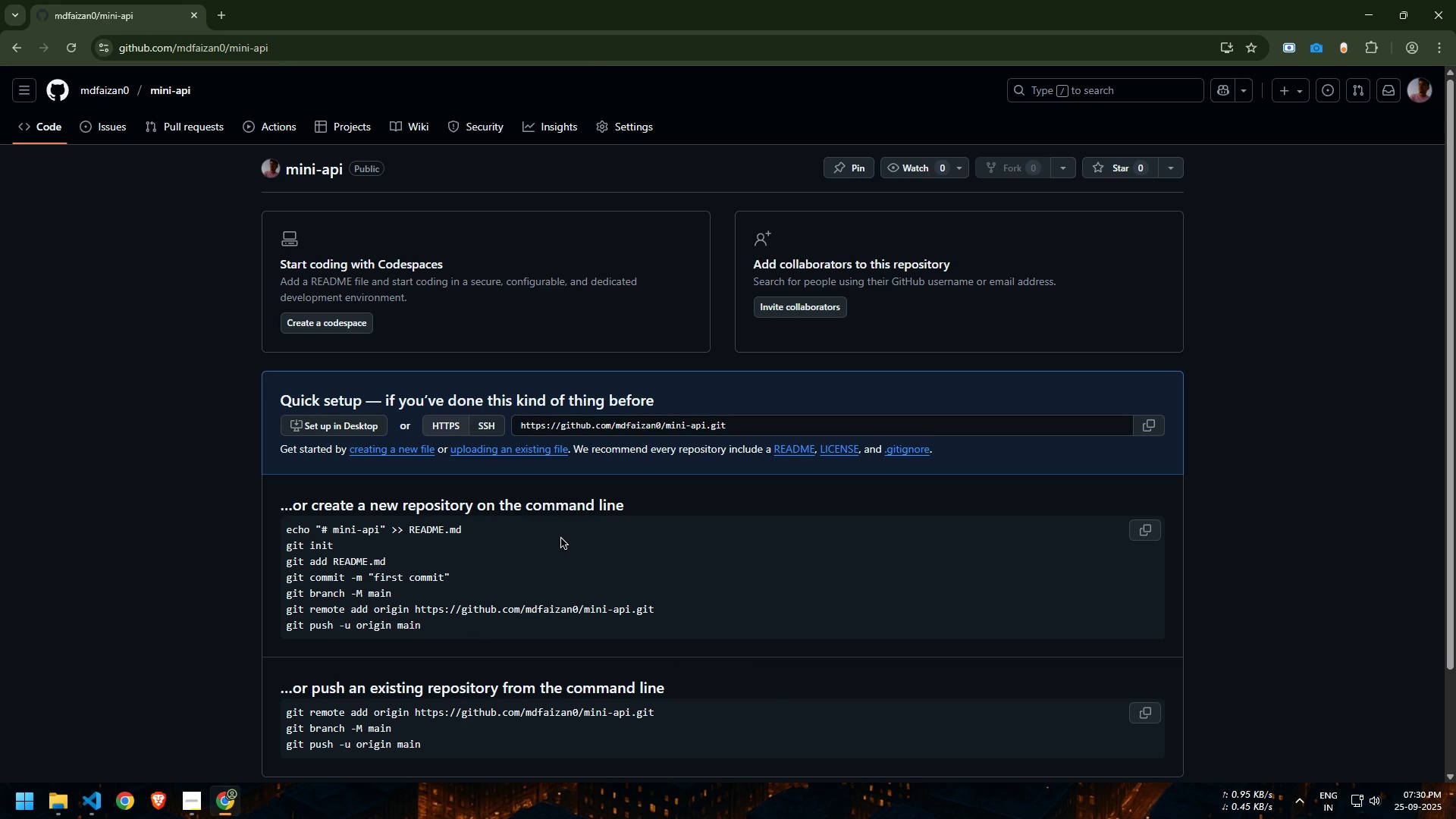 
wait(6.22)
 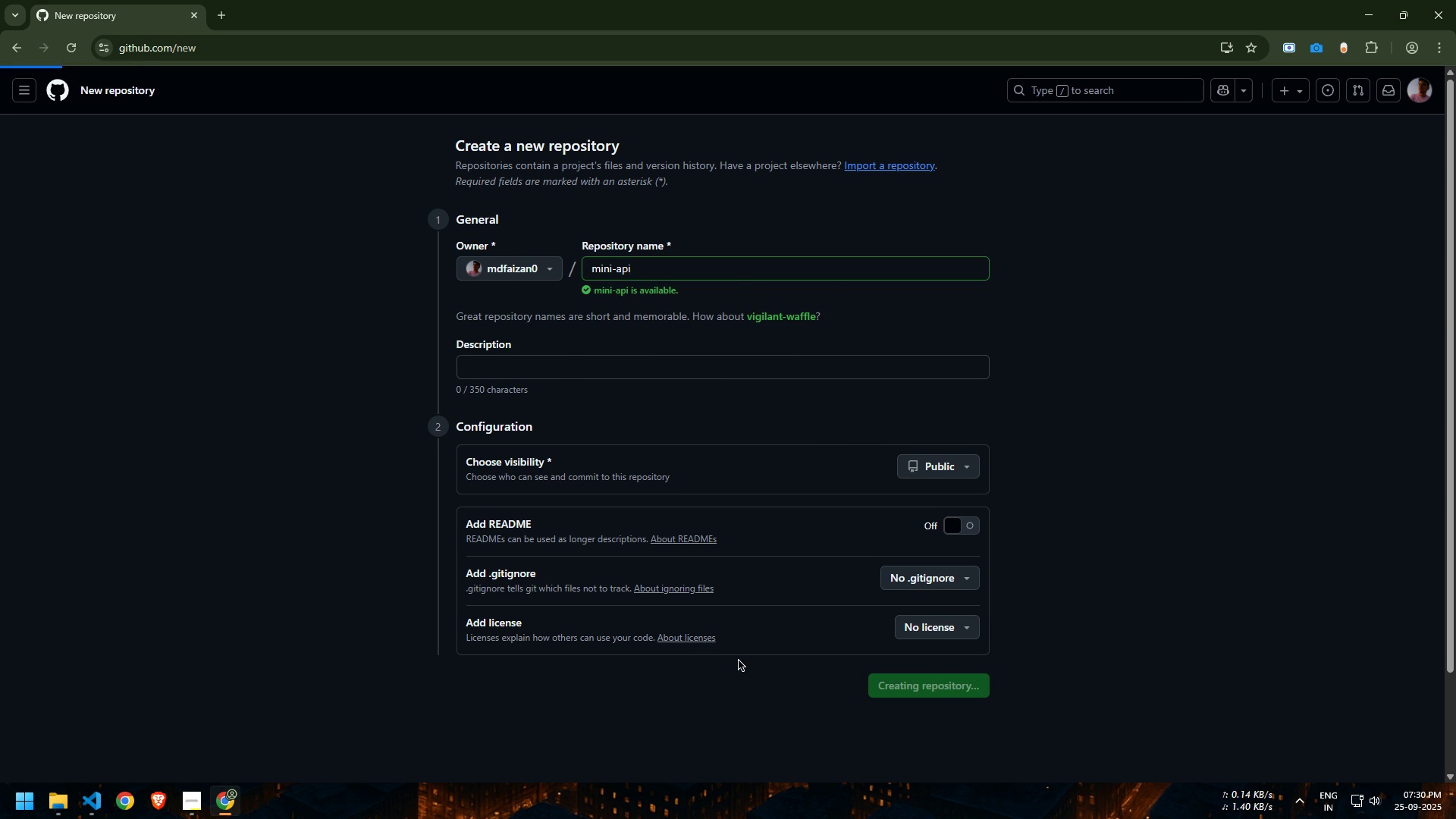 
key(Alt+AltLeft)
 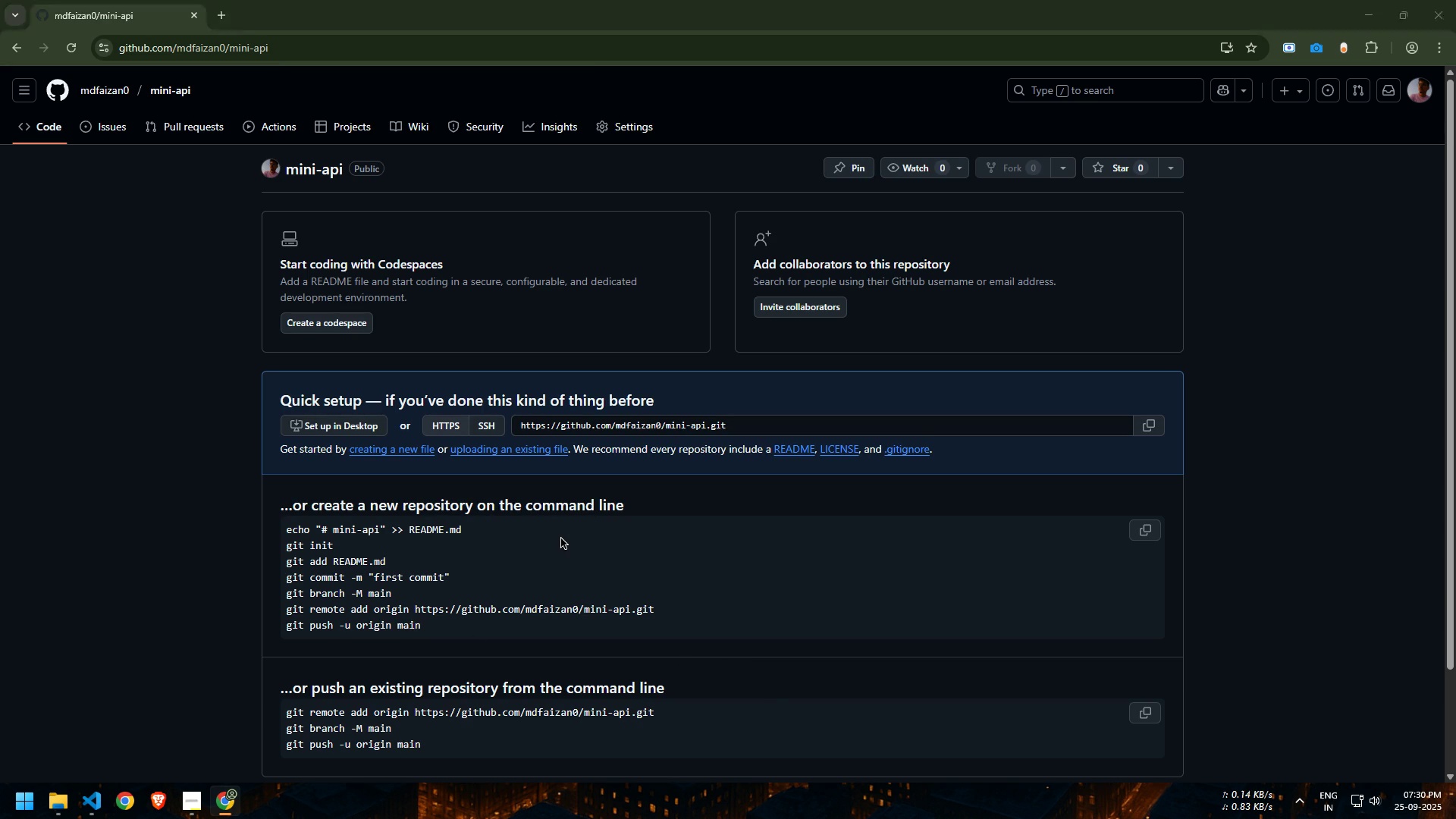 
key(Alt+Tab)